 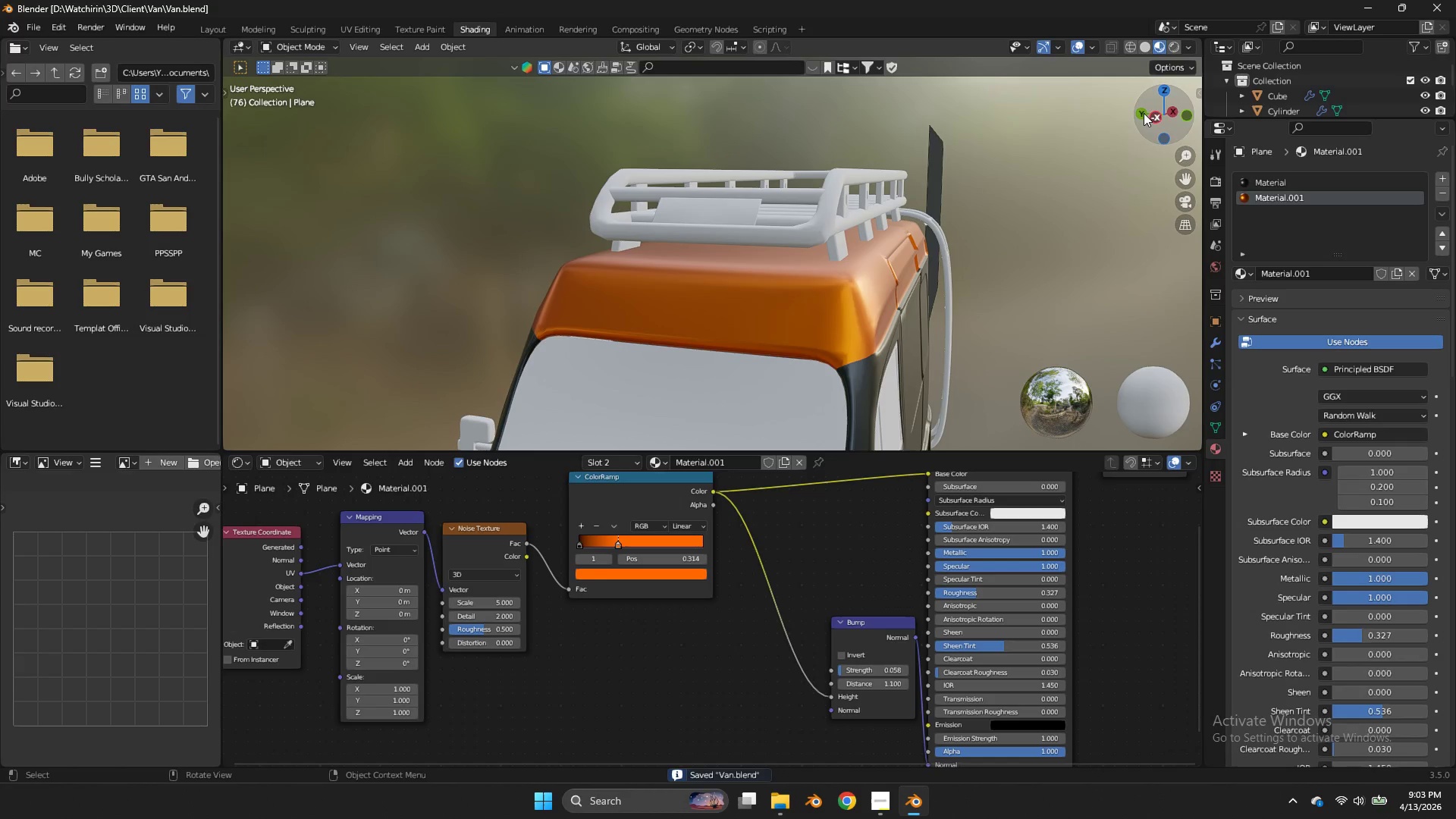 
left_click_drag(start_coordinate=[1167, 102], to_coordinate=[1051, 87])
 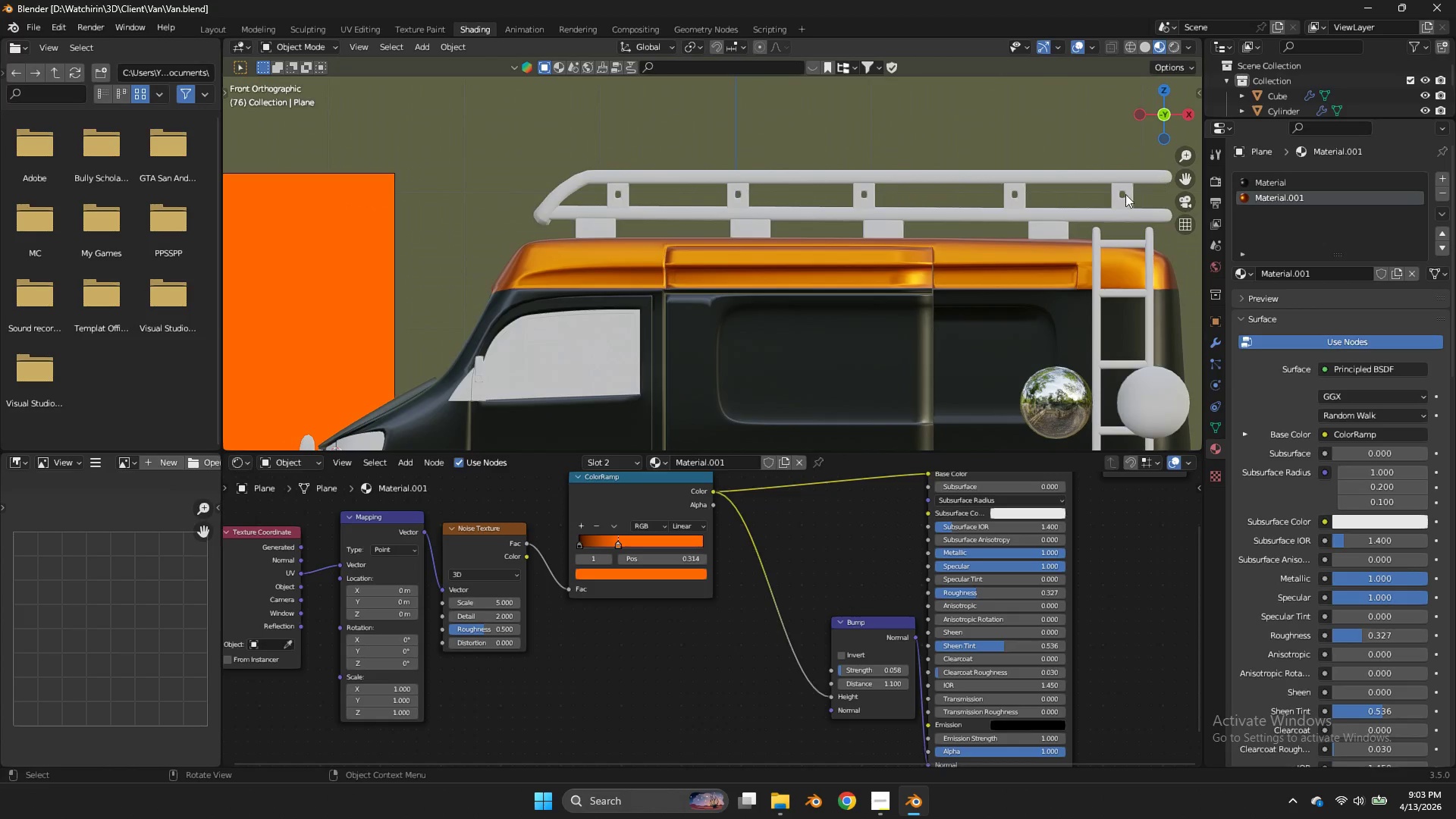 
left_click([1119, 199])
 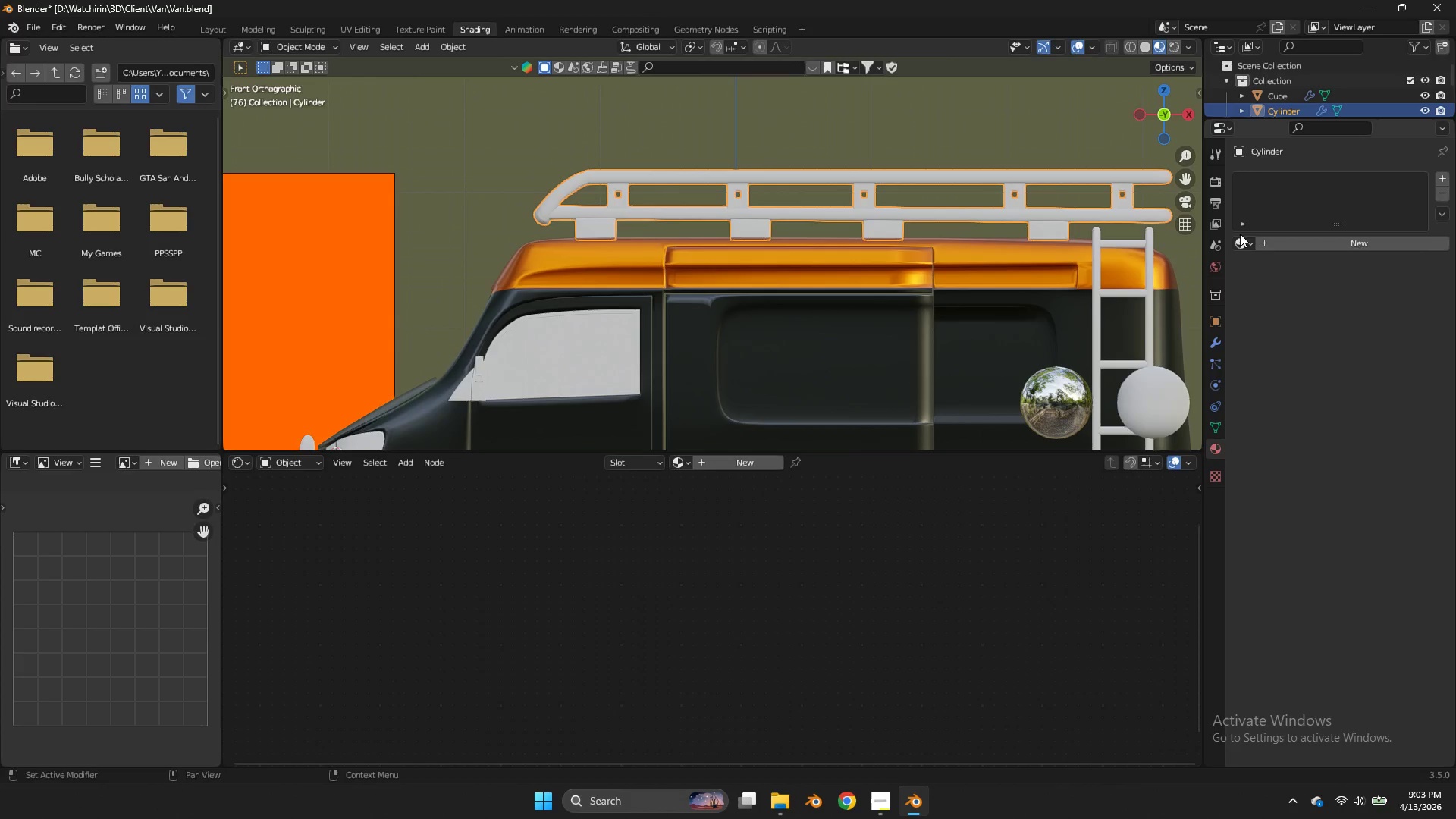 
left_click([1243, 239])
 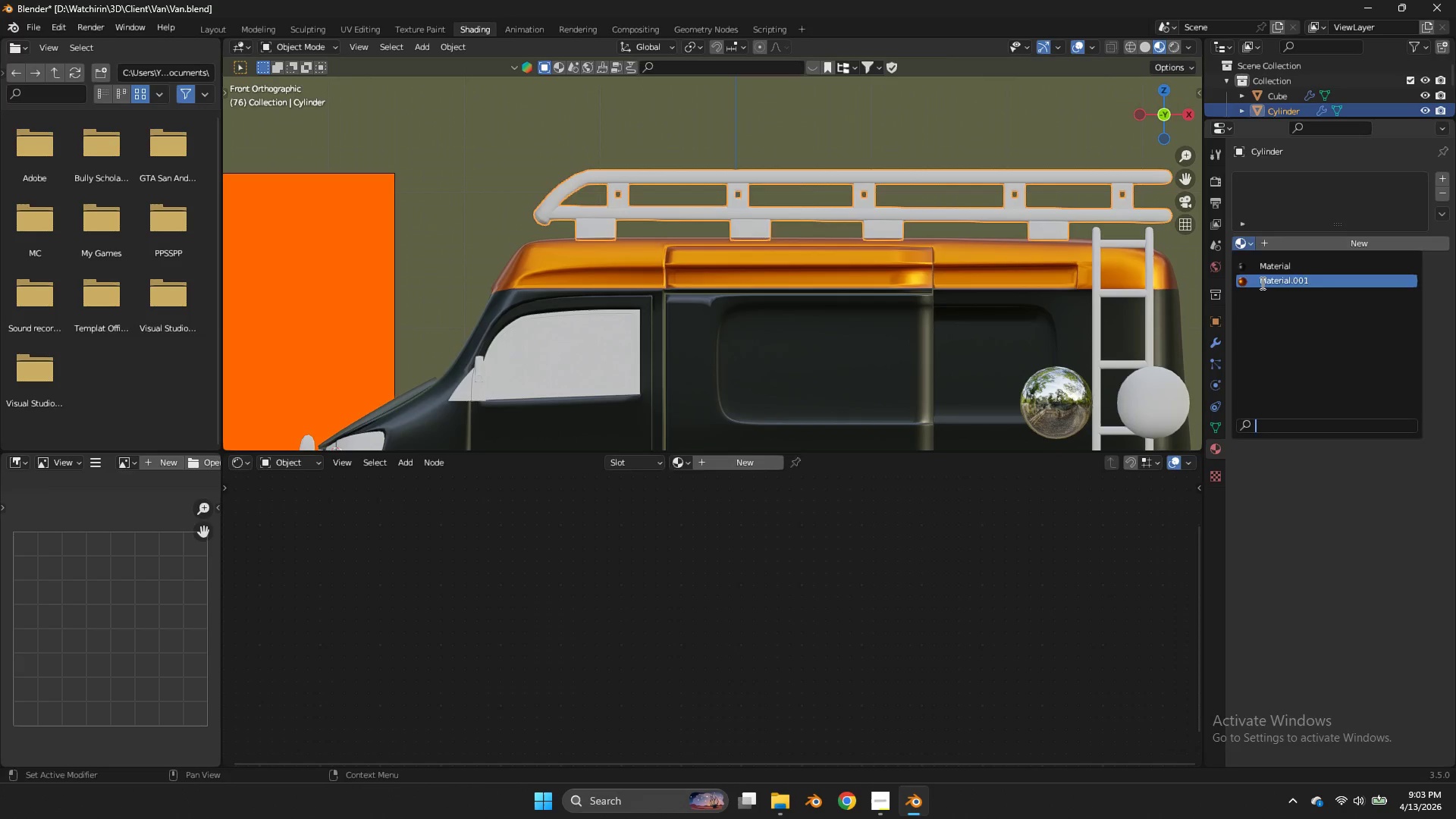 
double_click([1261, 283])
 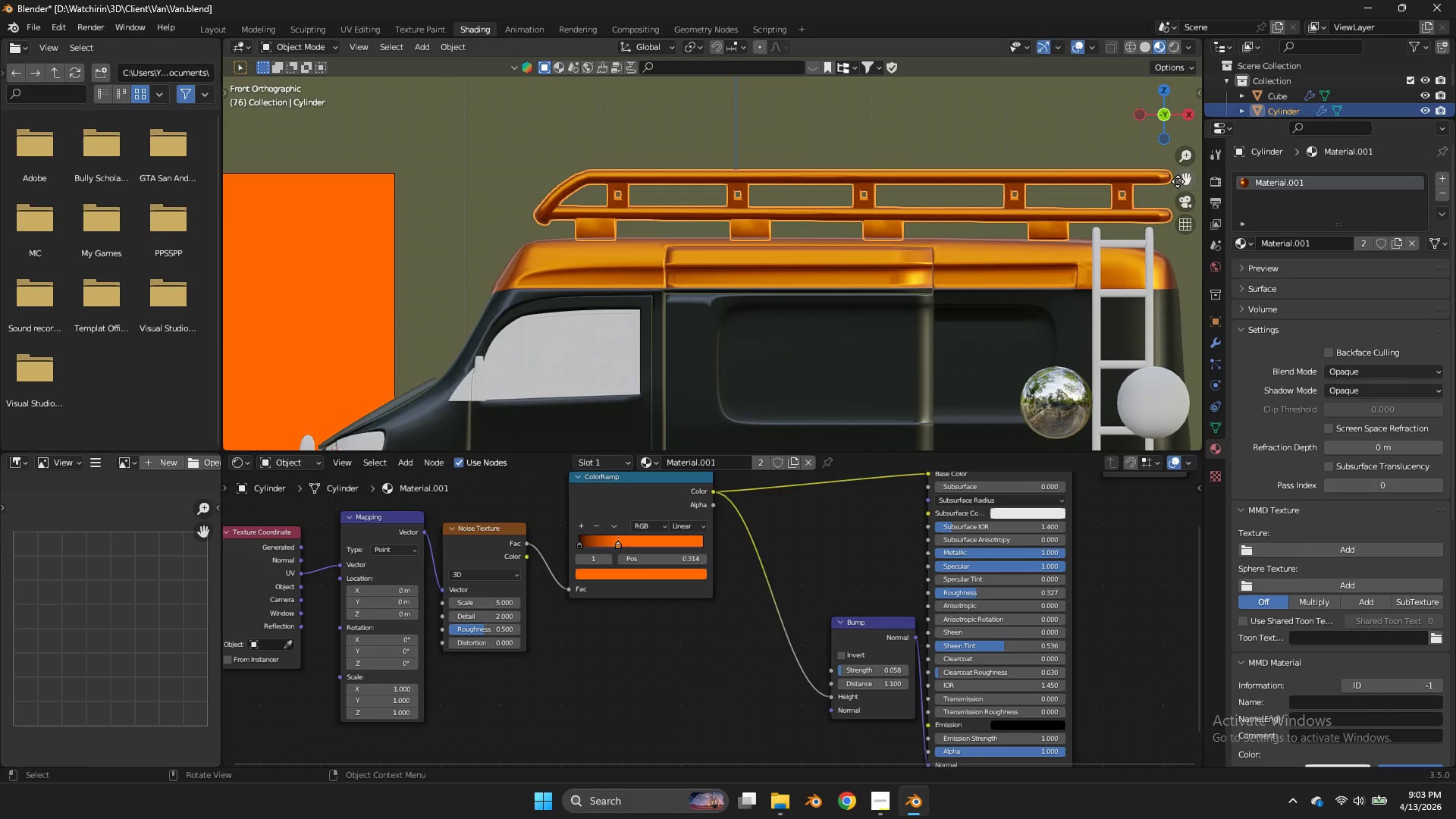 
left_click_drag(start_coordinate=[1178, 180], to_coordinate=[992, 117])
 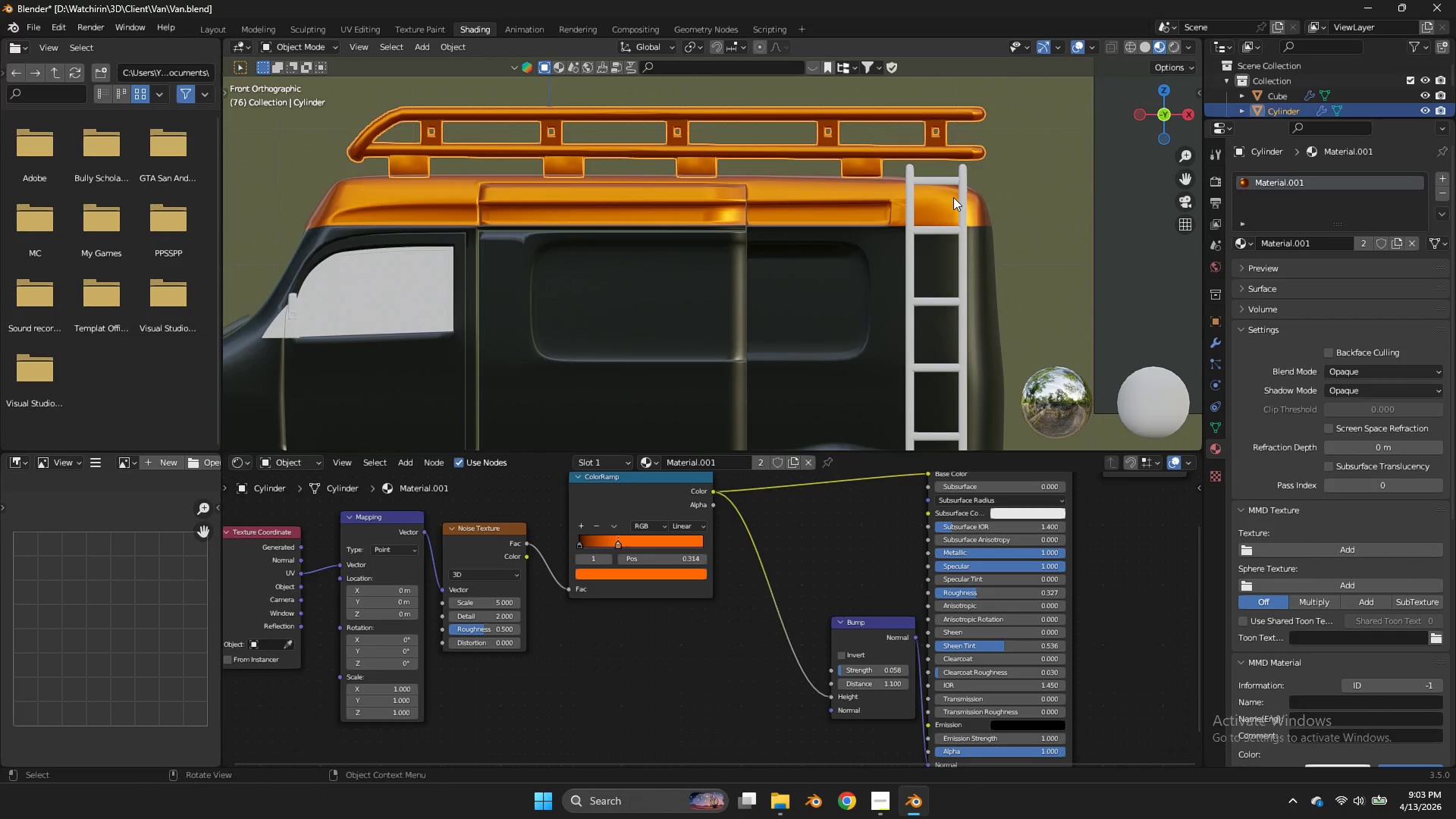 
left_click([960, 196])
 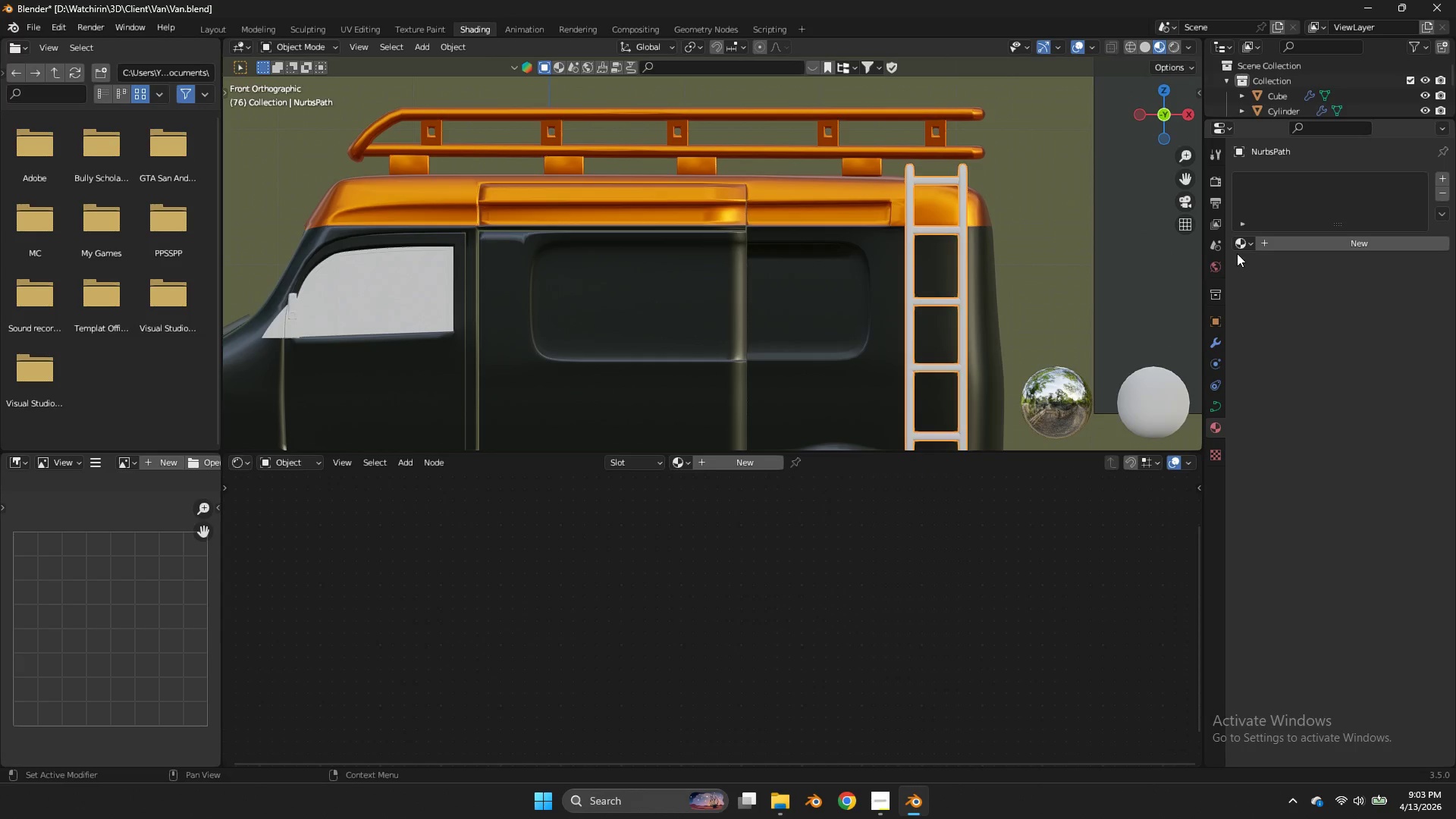 
double_click([1247, 243])
 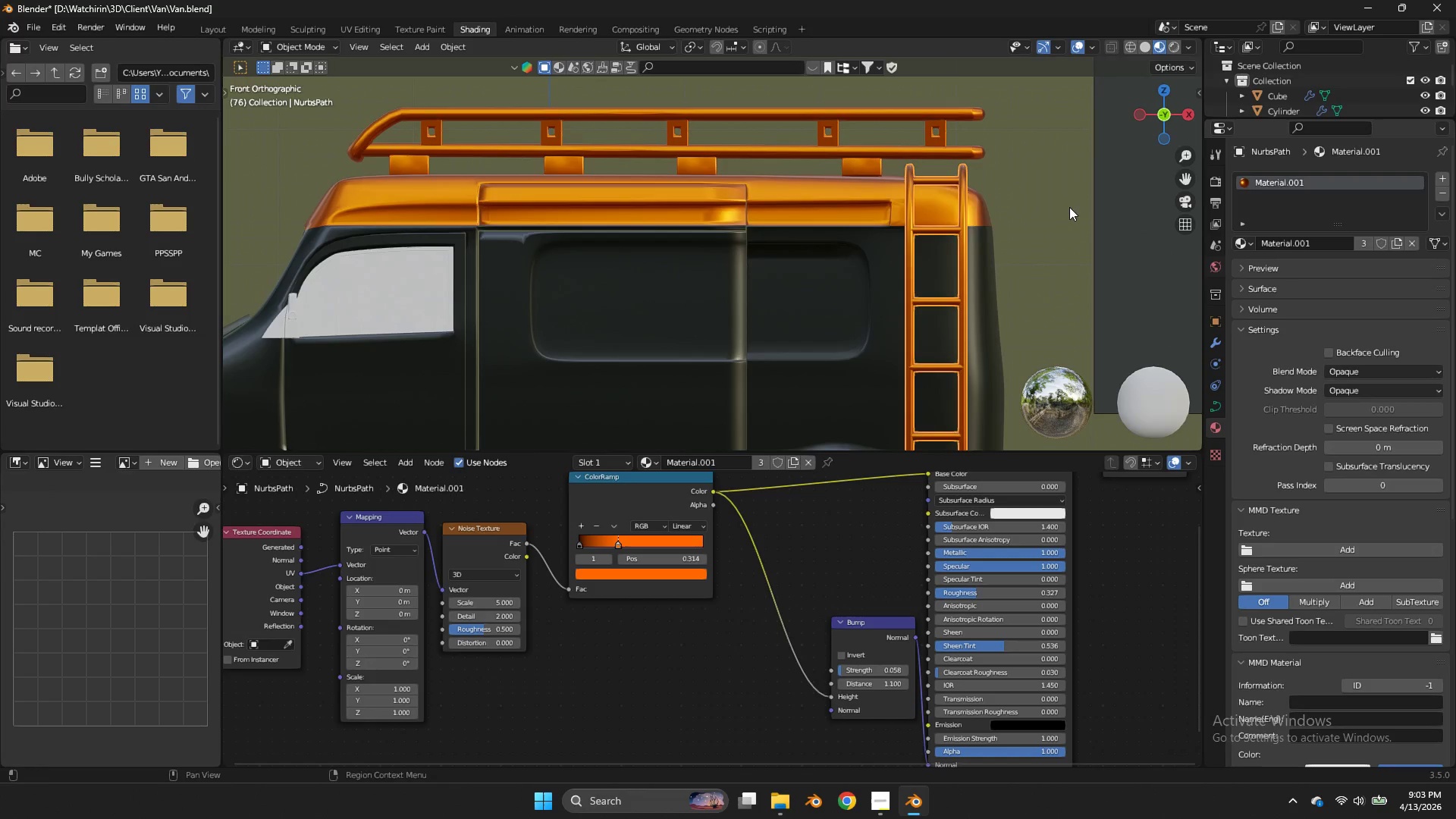 
double_click([1016, 174])
 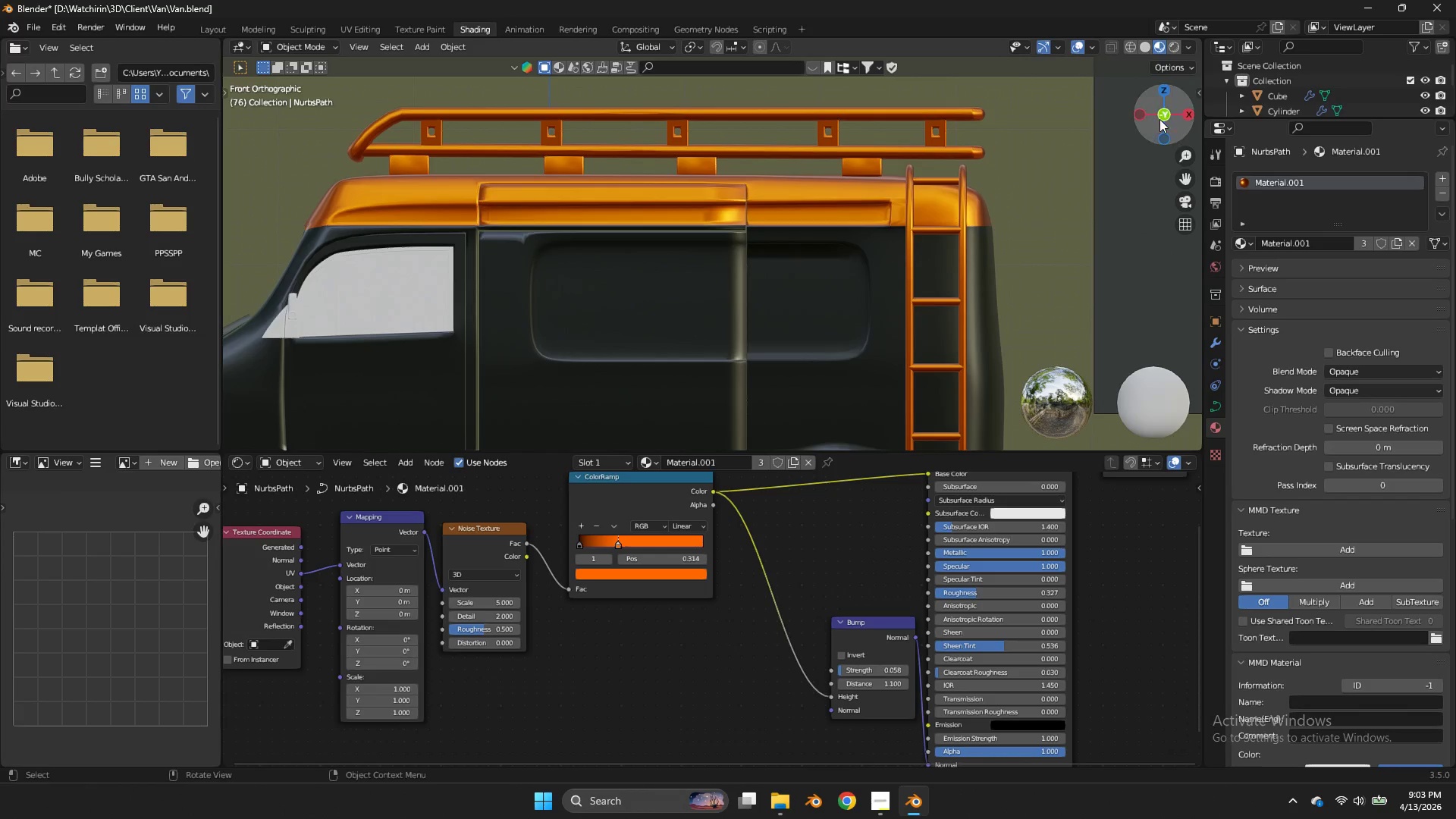 
left_click_drag(start_coordinate=[1159, 119], to_coordinate=[273, 128])
 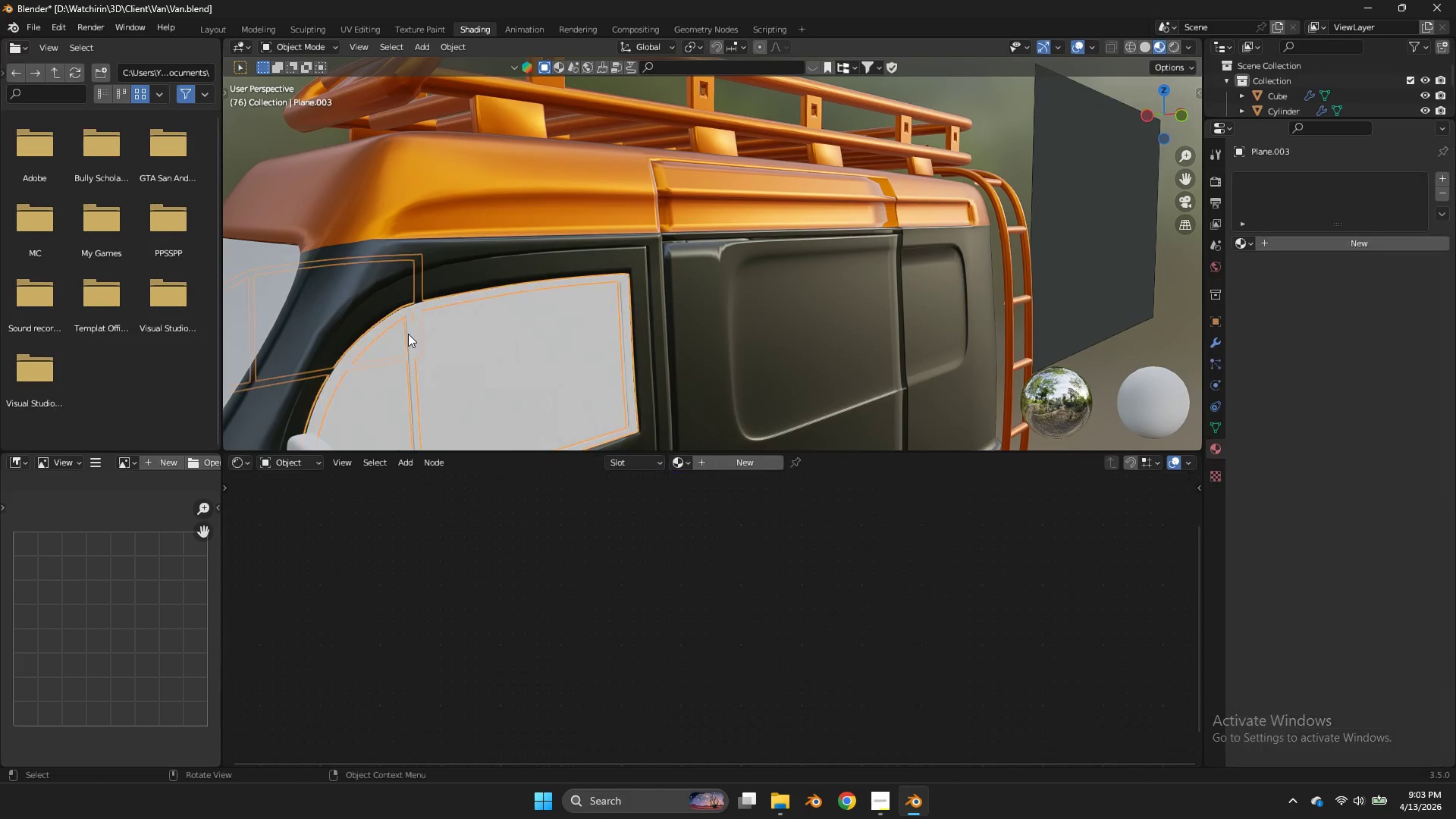 
left_click([408, 334])
 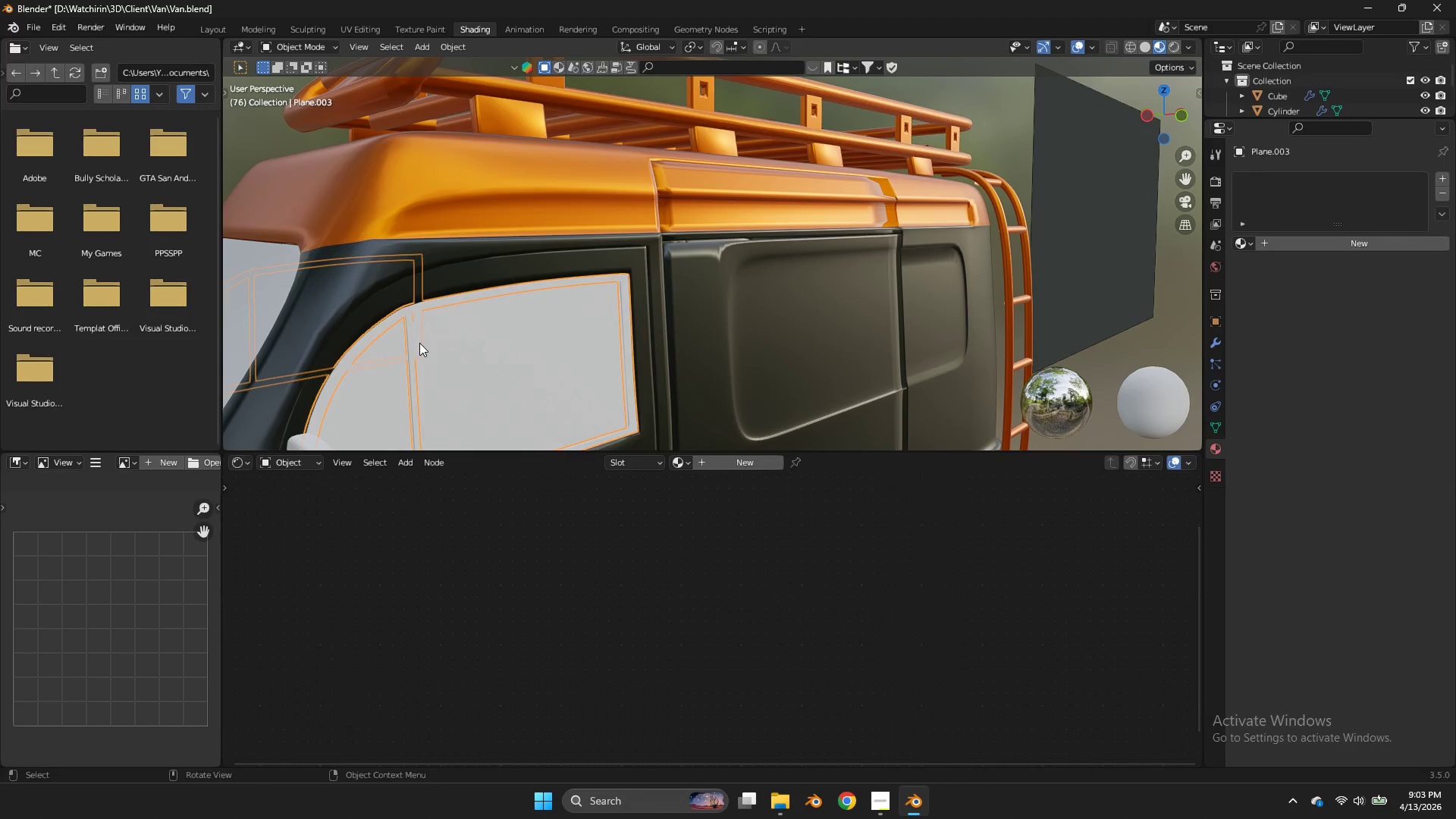 
left_click([419, 343])
 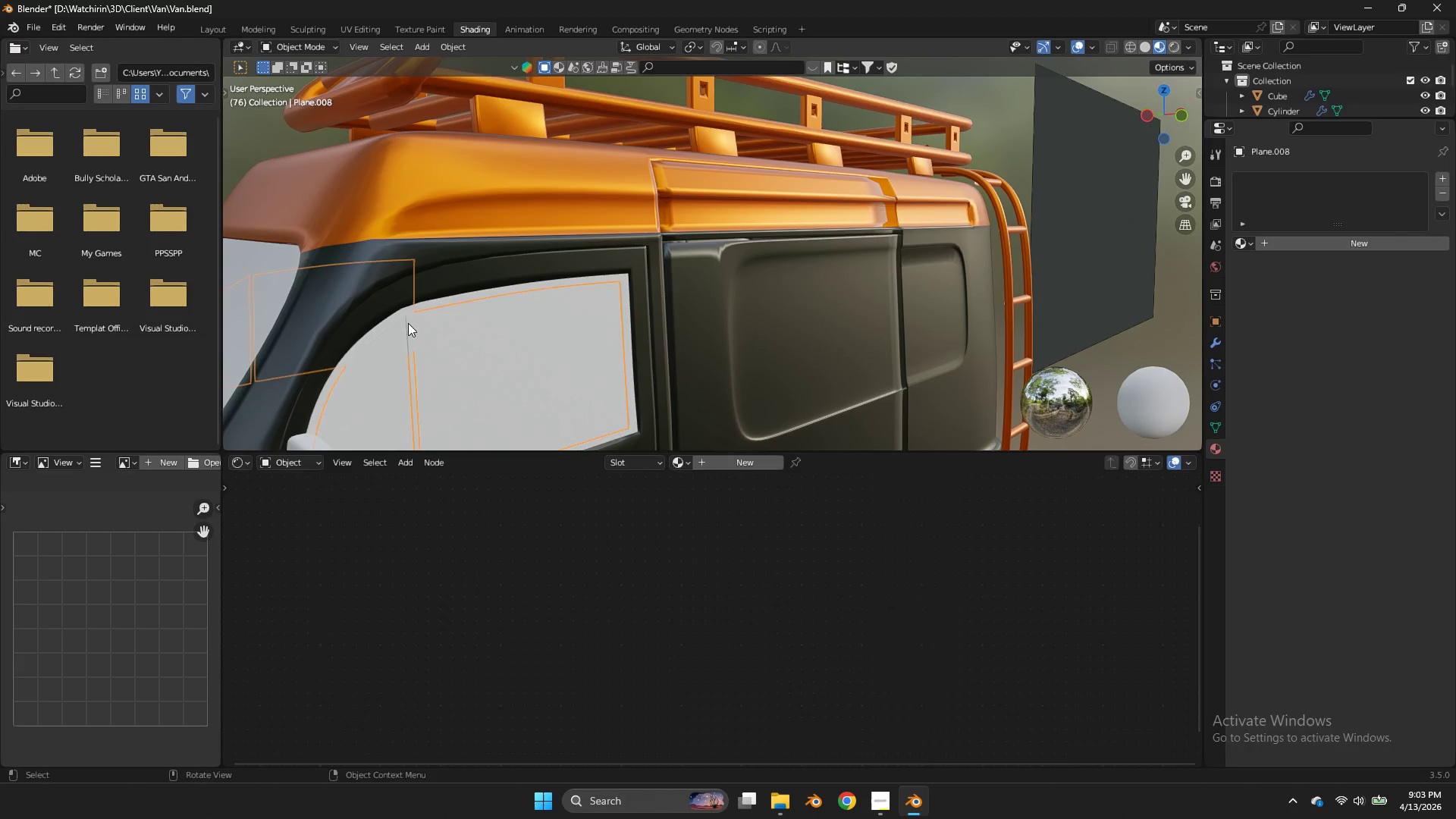 
left_click([408, 323])
 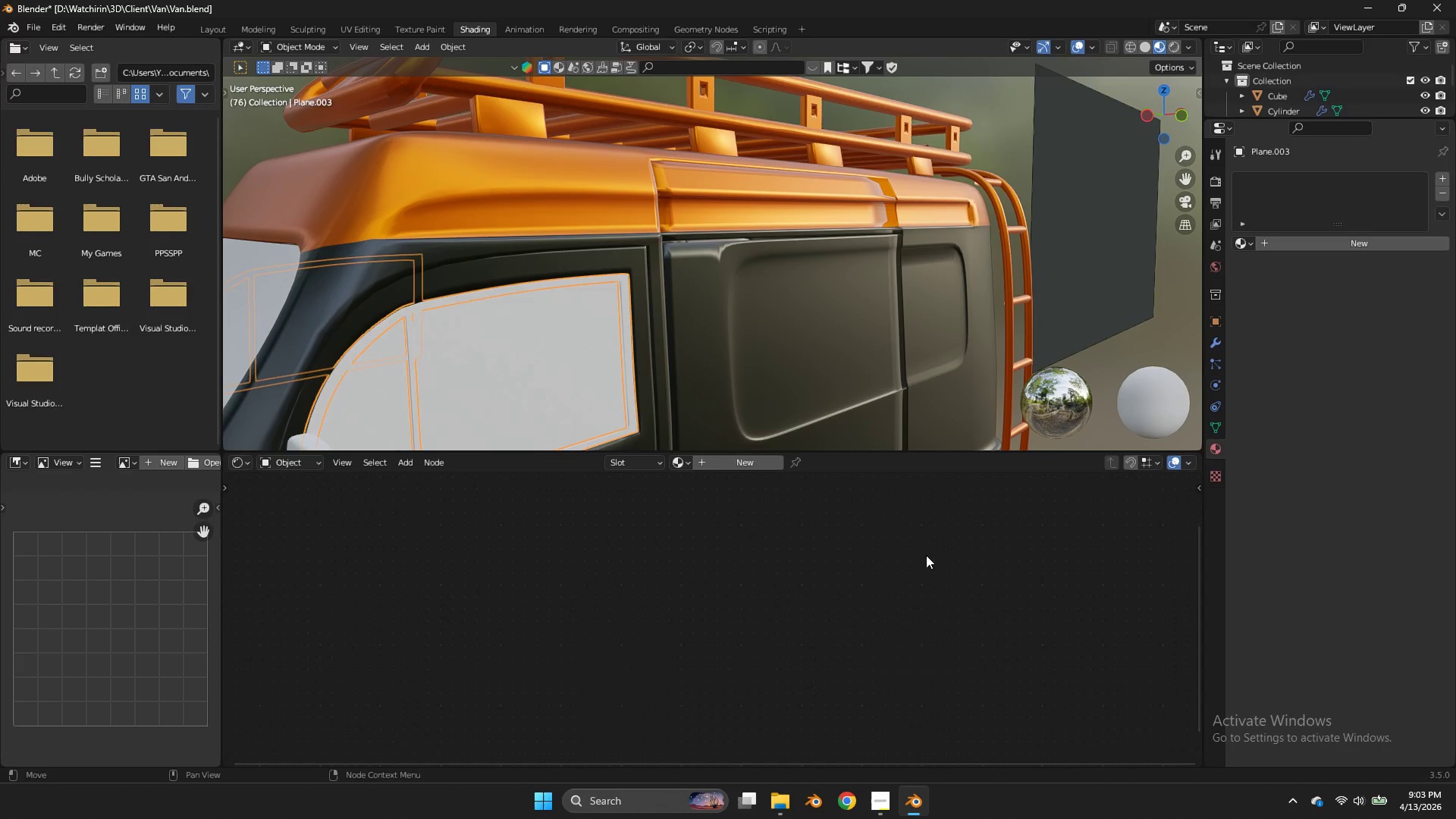 
wait(5.2)
 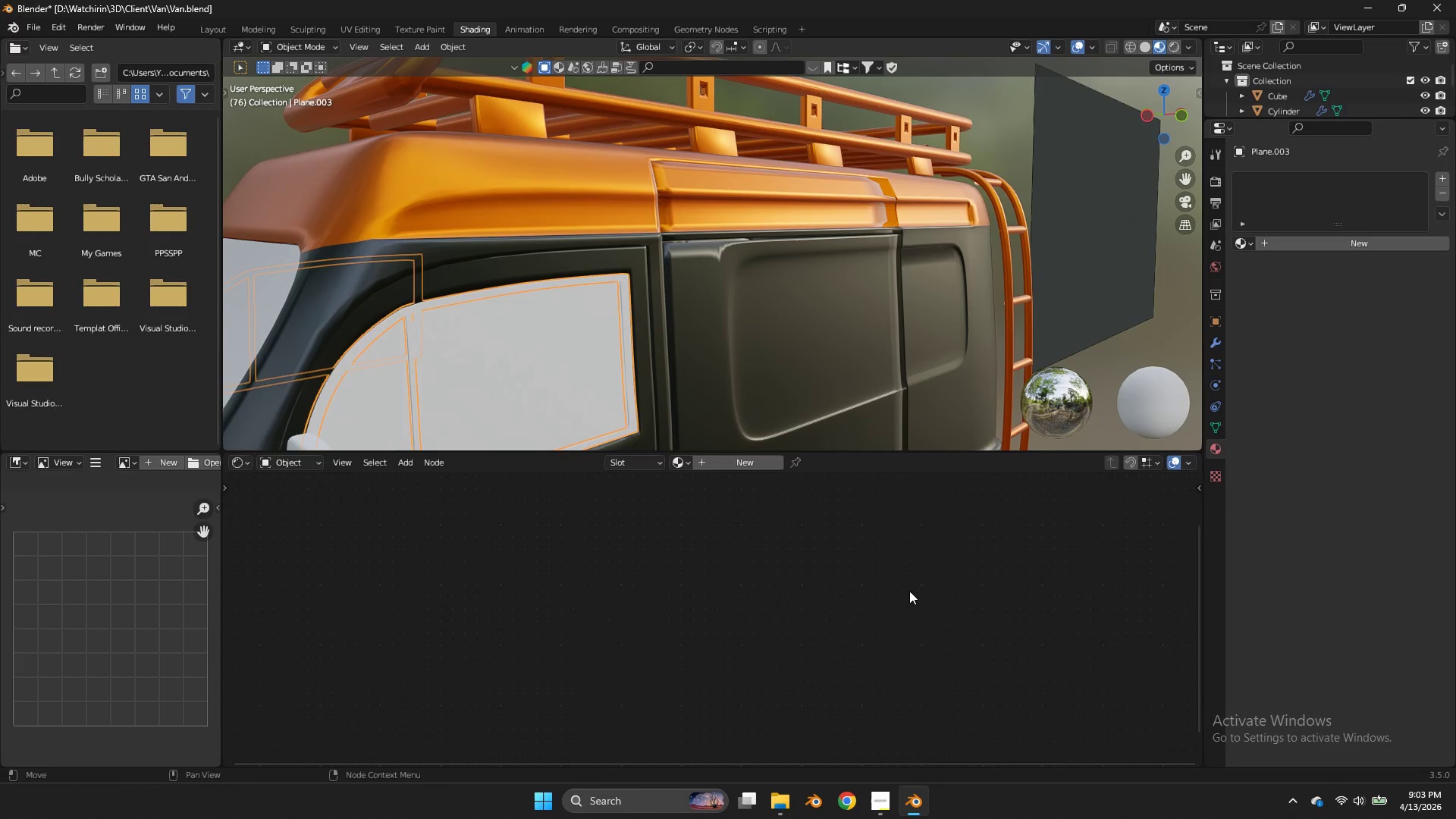 
left_click([689, 468])
 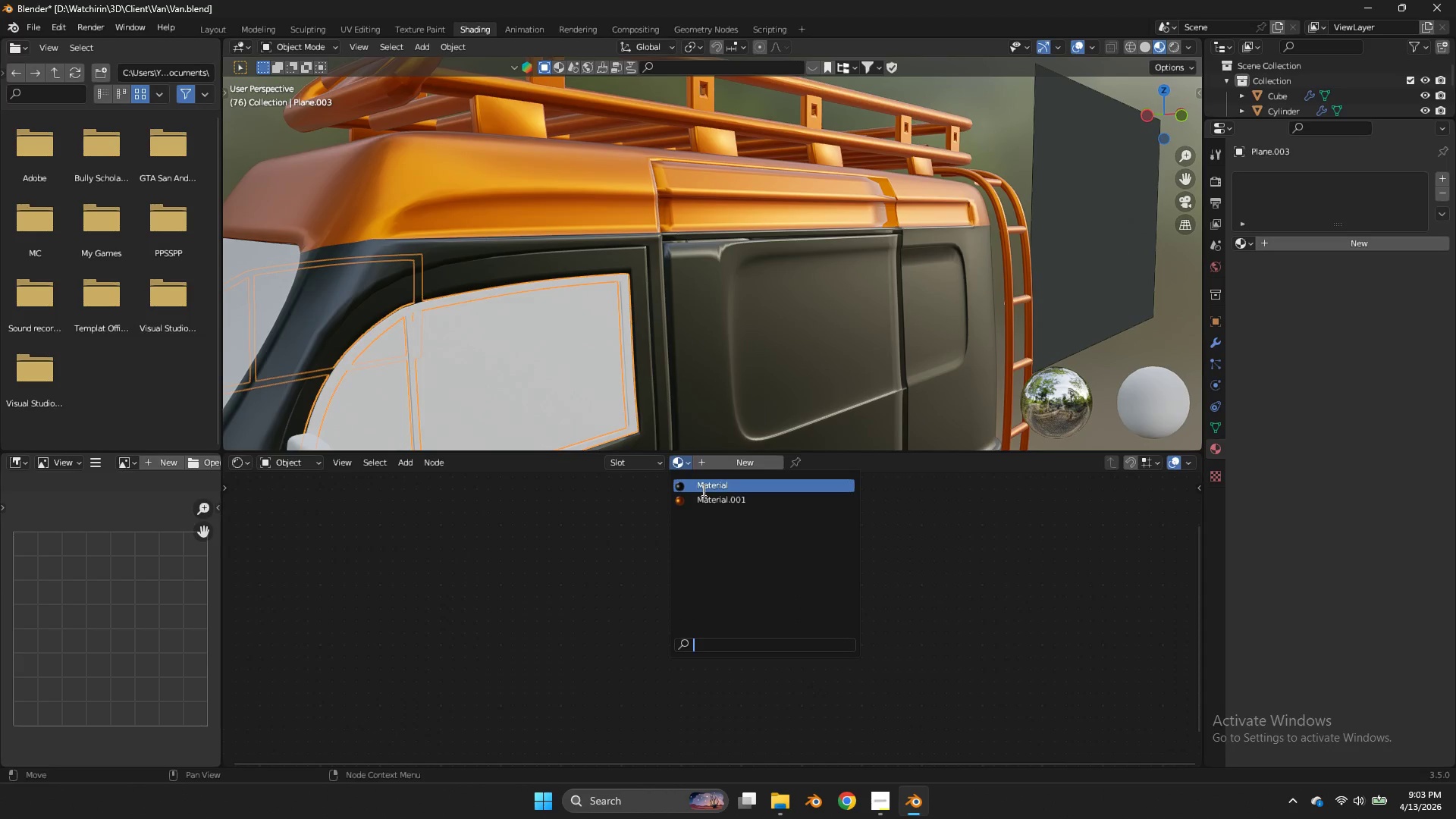 
left_click([701, 485])
 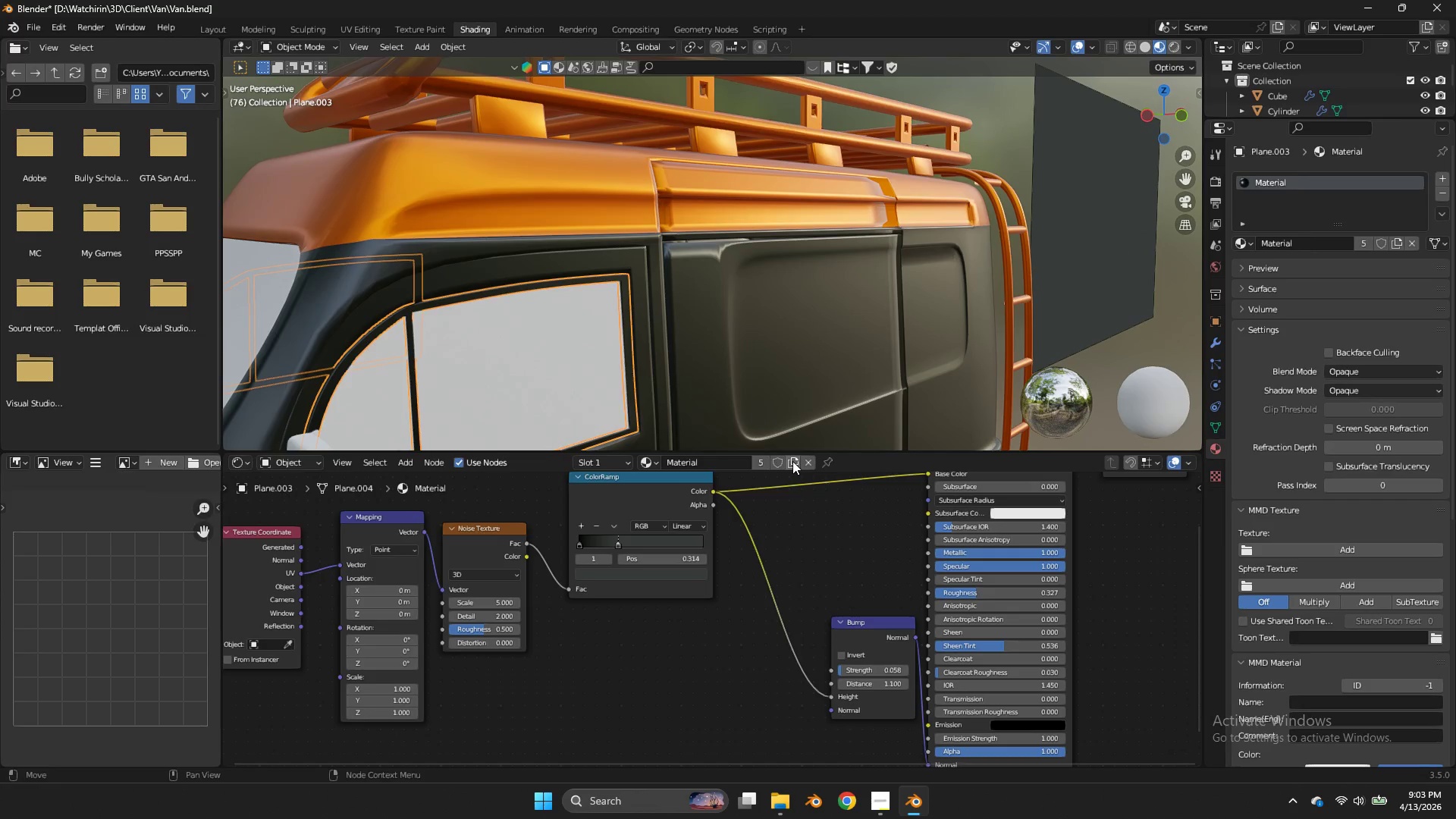 
left_click([792, 461])
 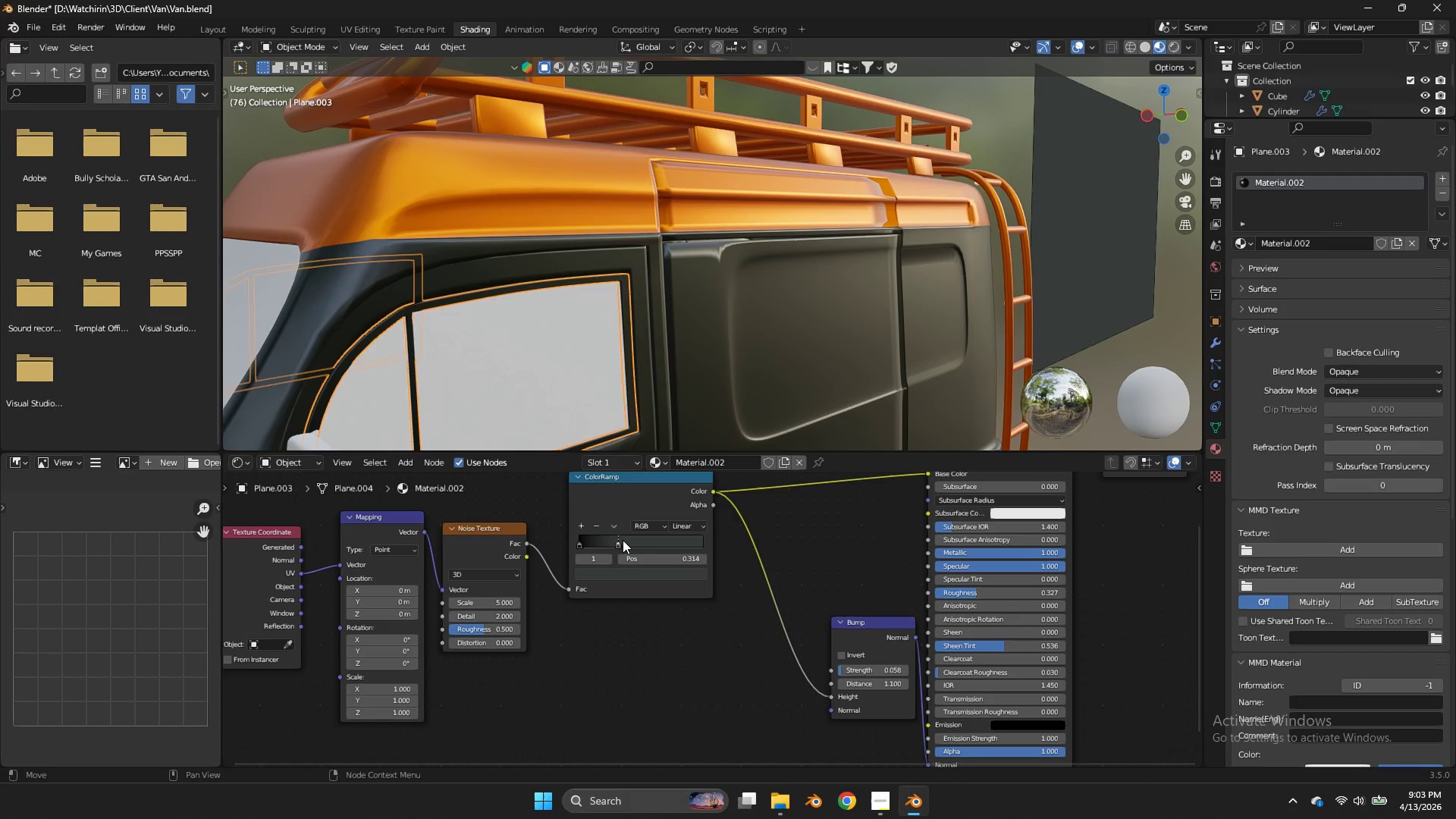 
left_click_drag(start_coordinate=[620, 541], to_coordinate=[621, 549])
 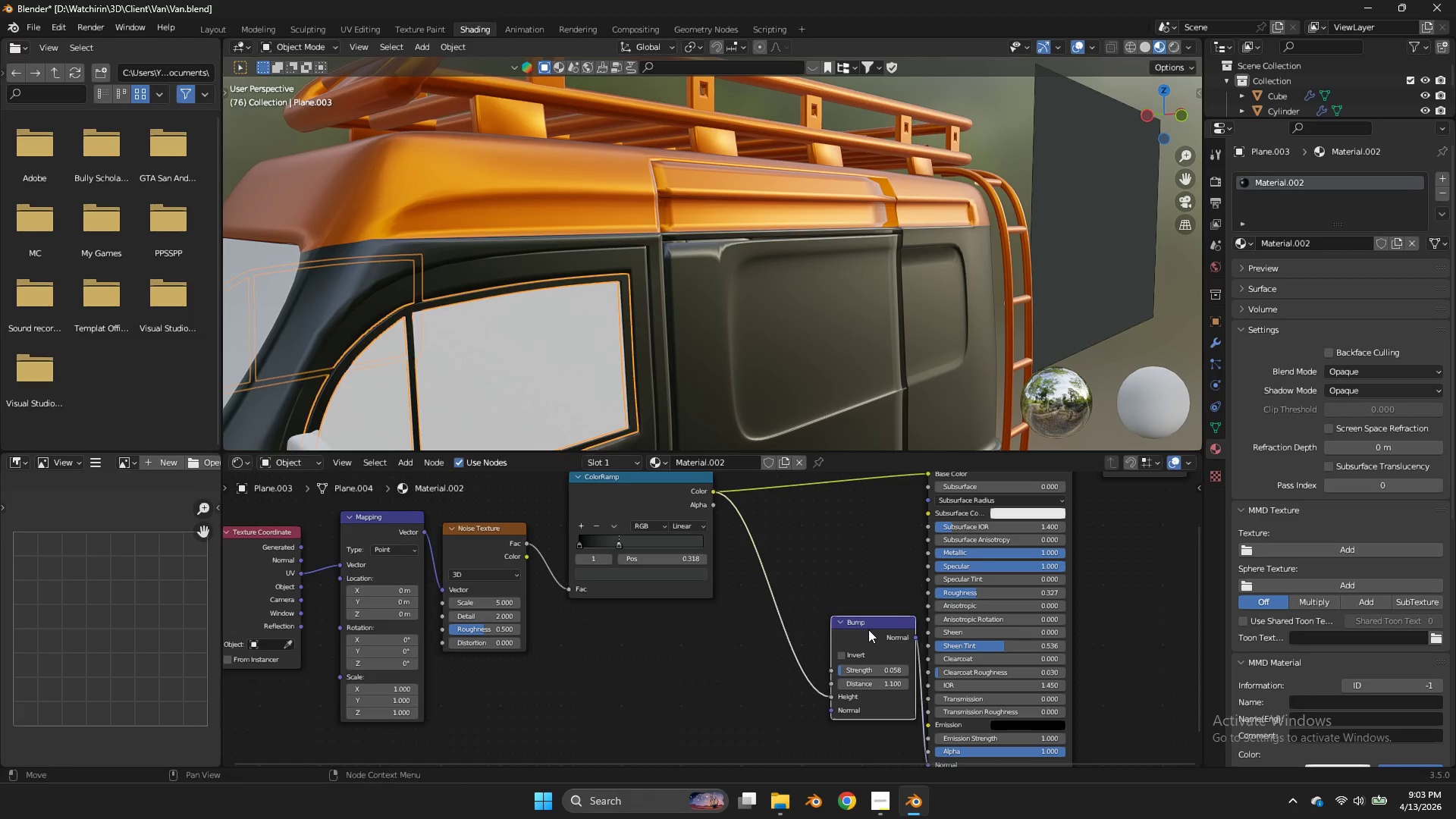 
left_click([621, 549])
 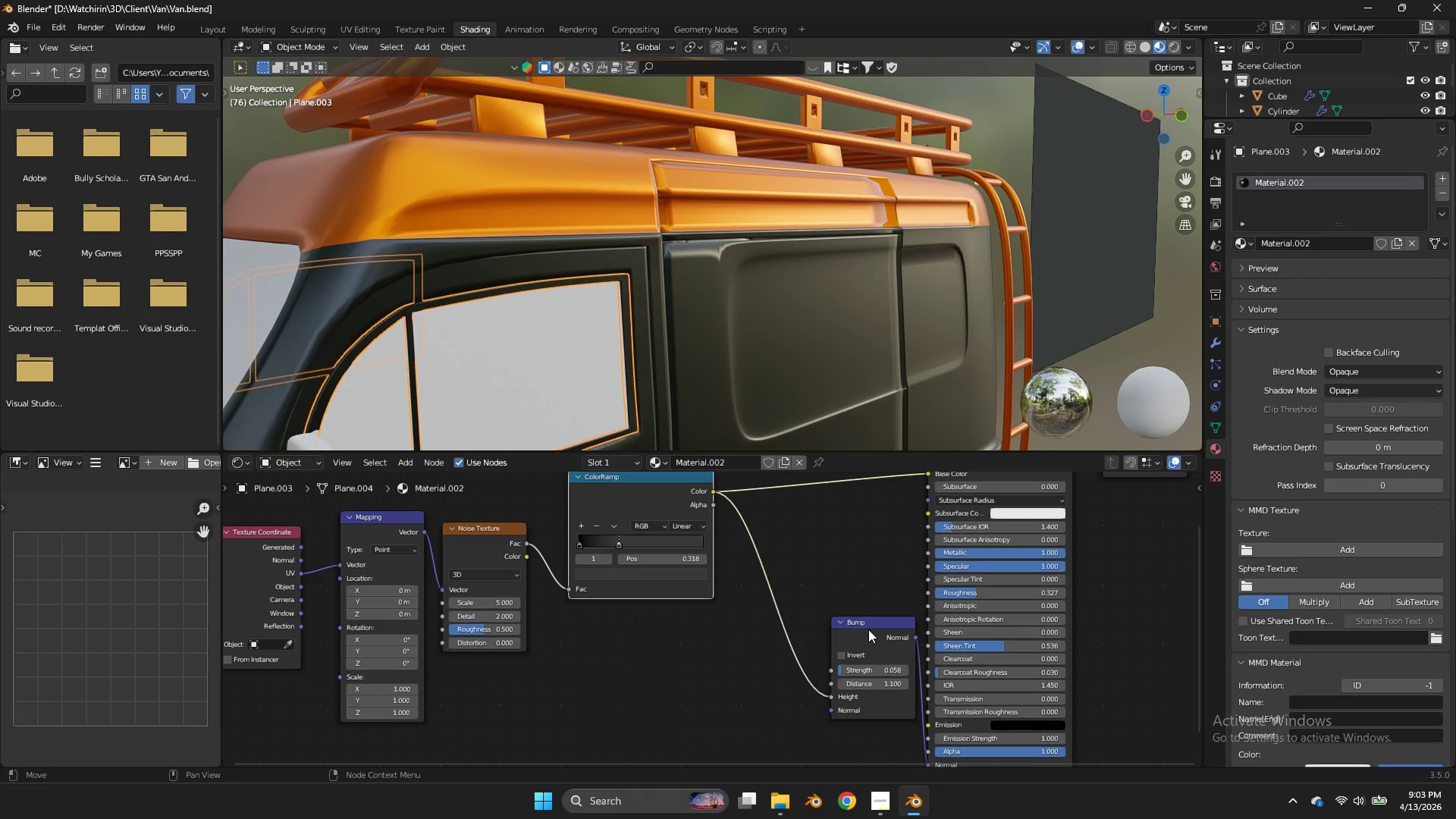 
left_click([868, 629])
 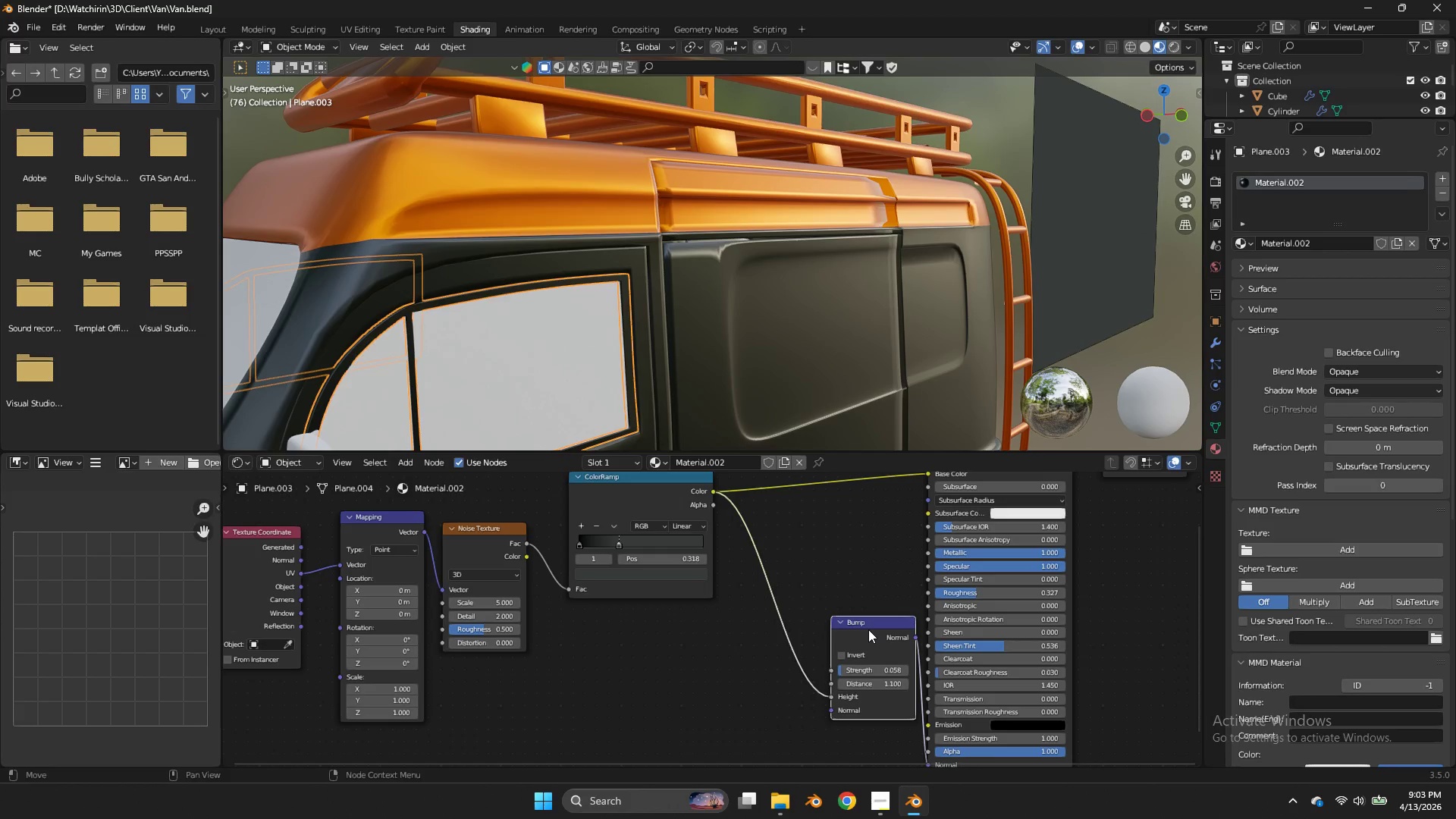 
key(X)
 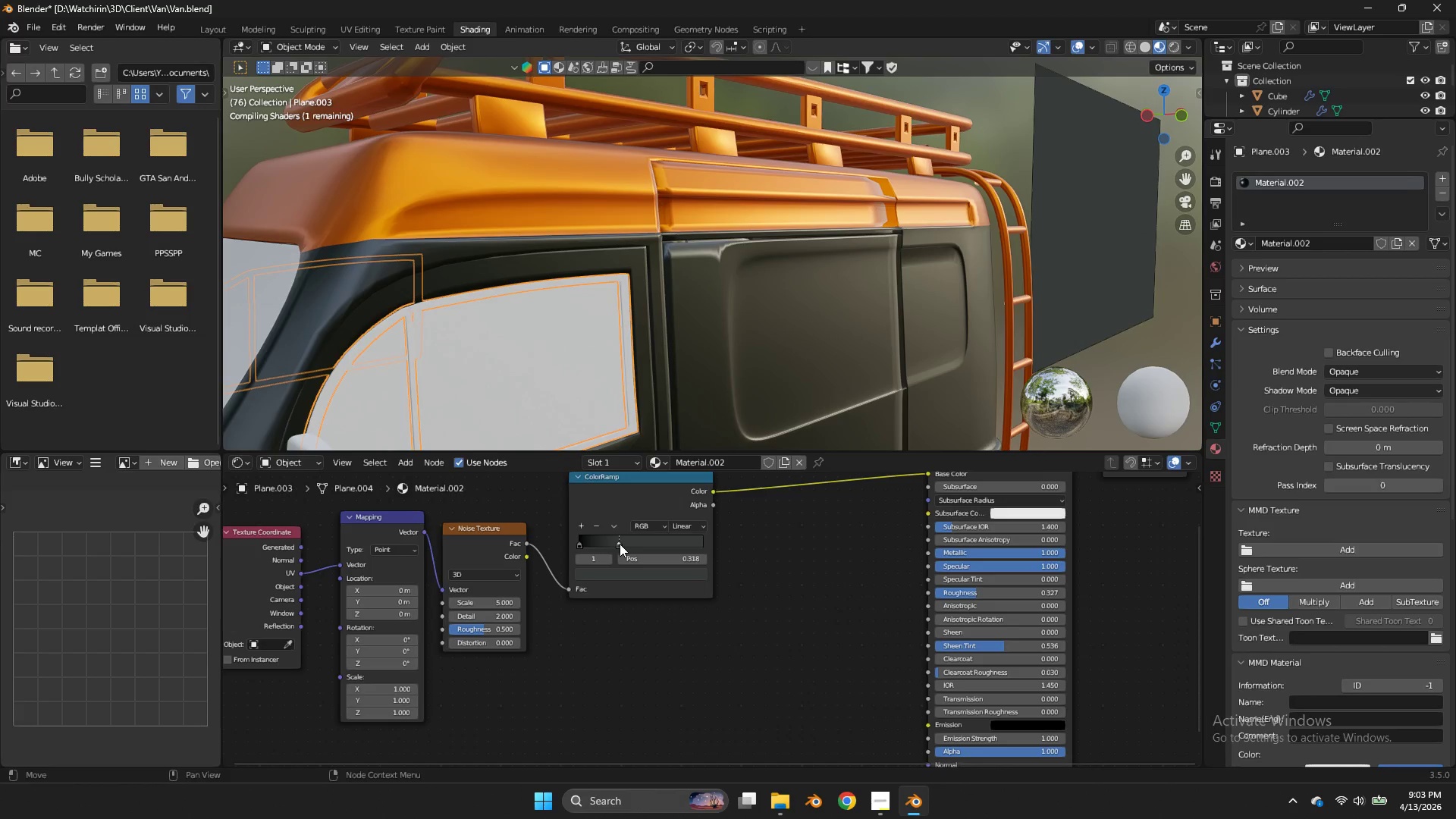 
left_click([620, 544])
 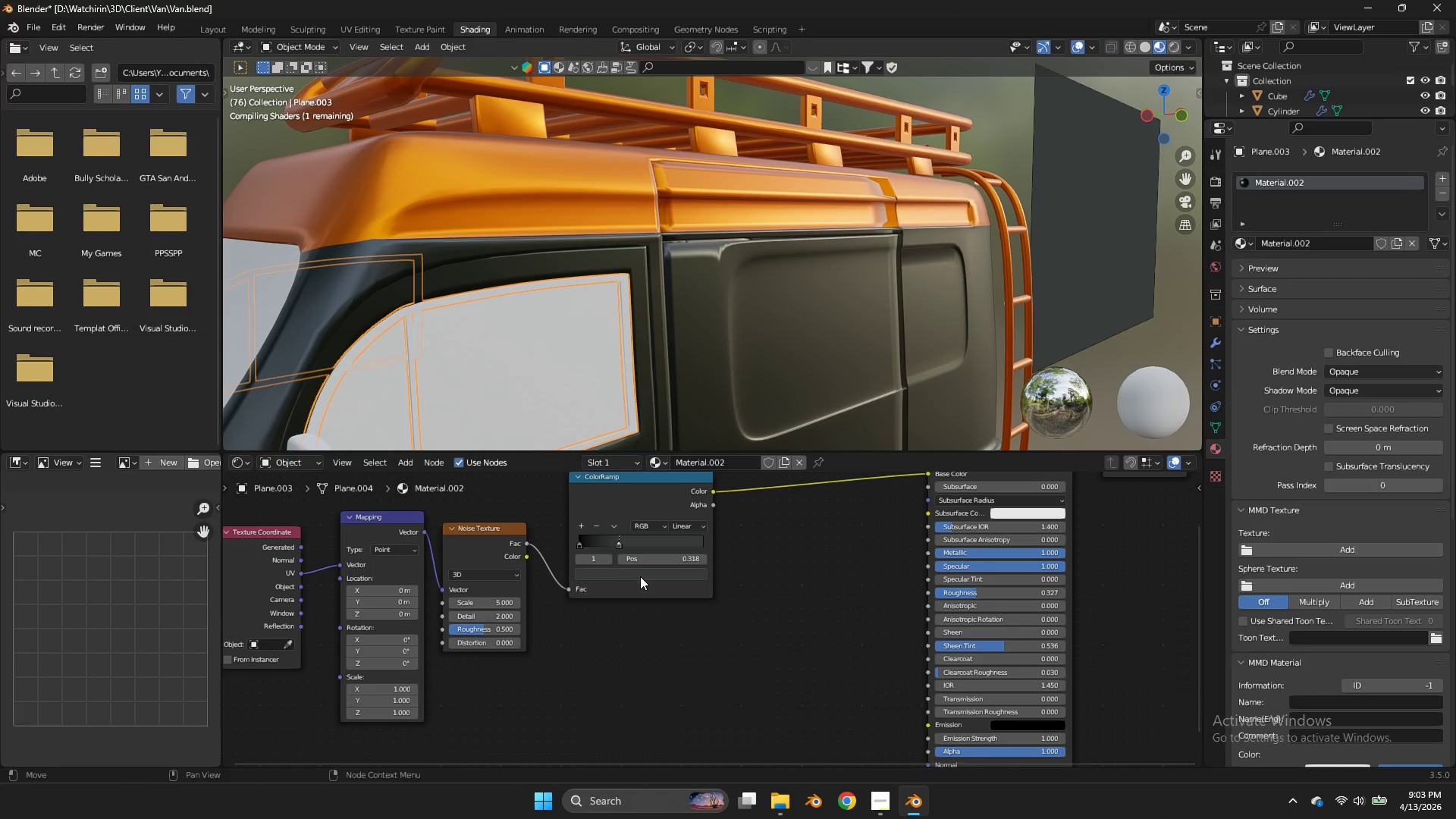 
left_click([640, 576])
 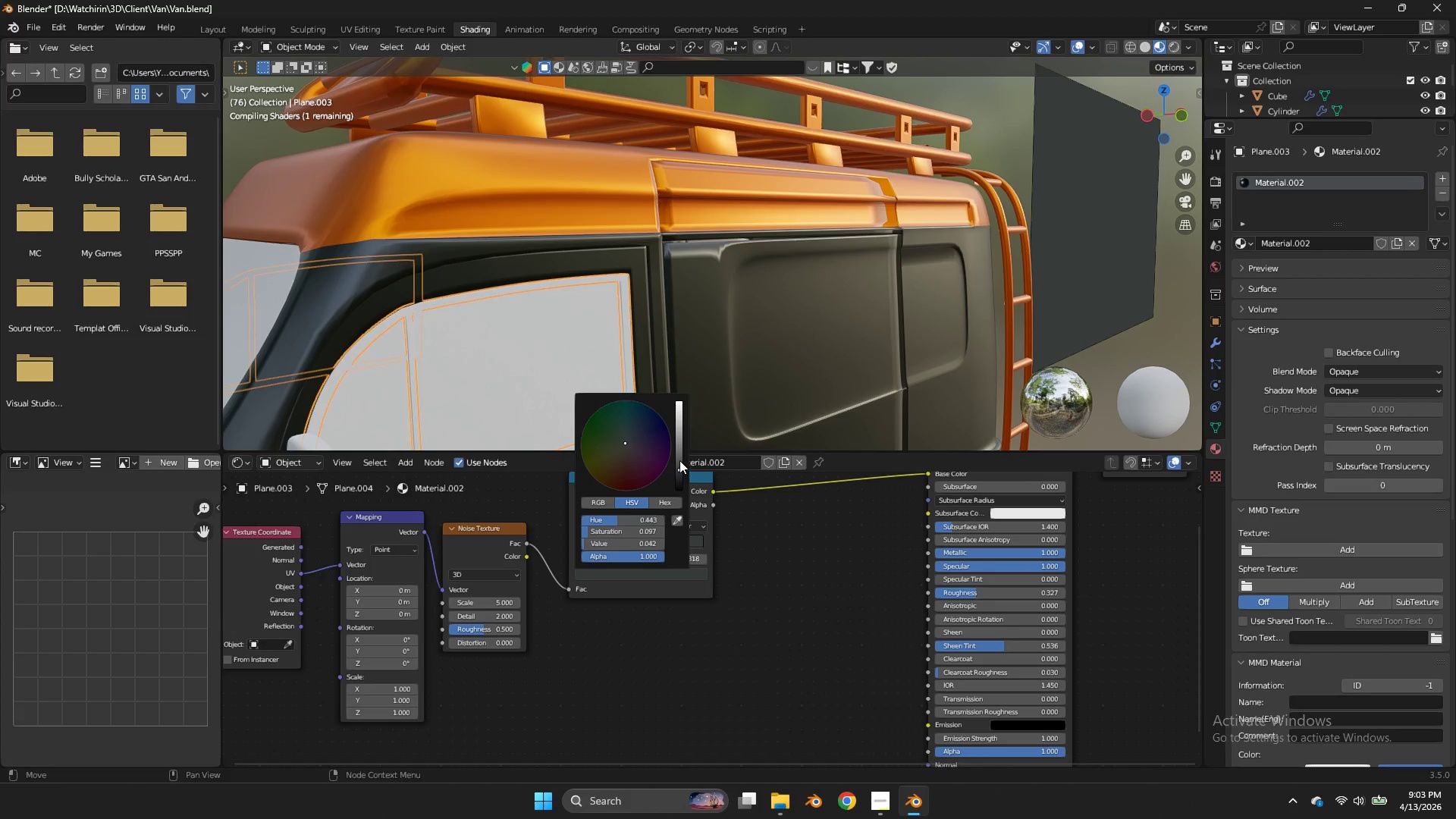 
left_click_drag(start_coordinate=[679, 460], to_coordinate=[676, 477])
 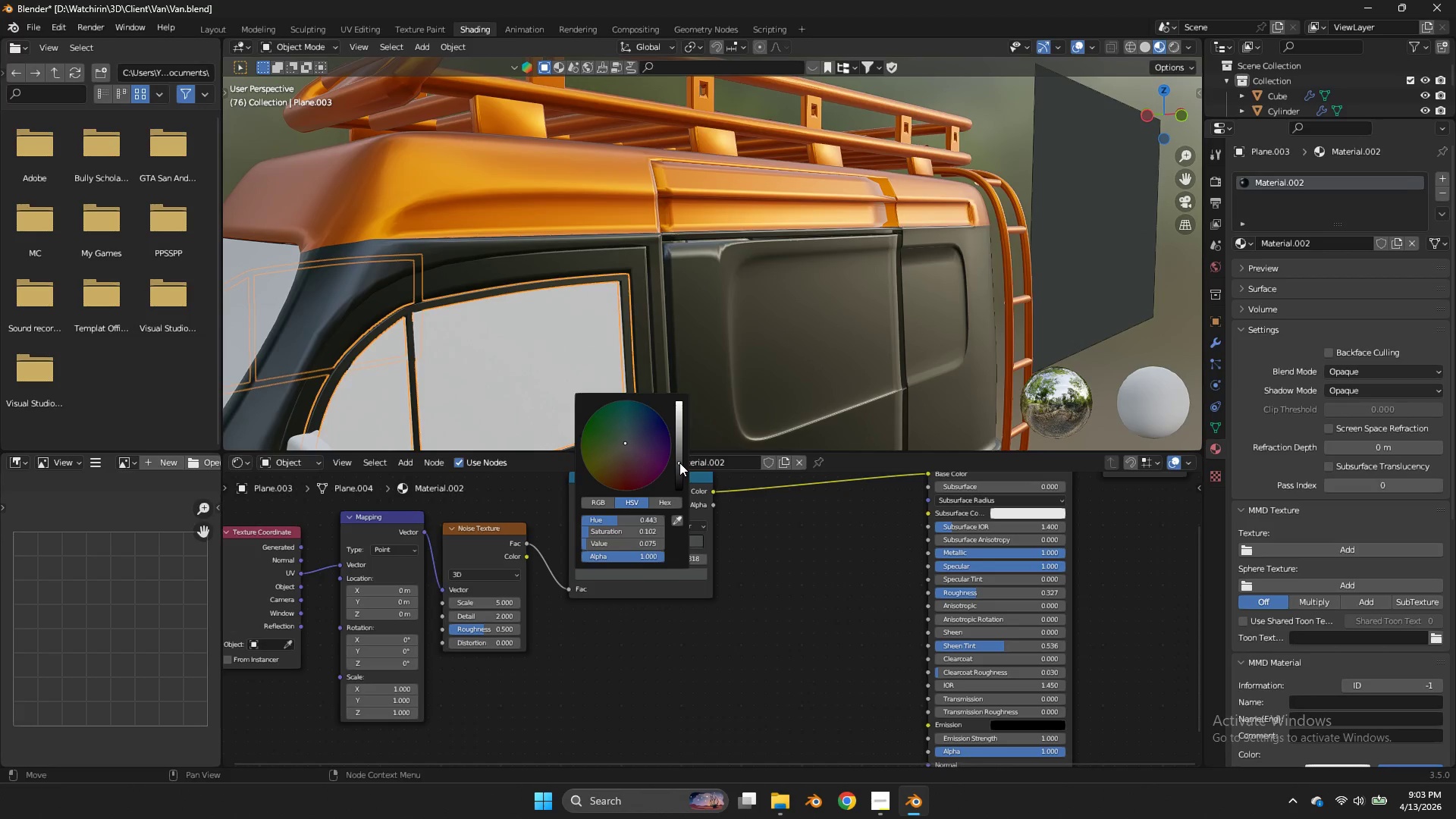 
left_click([676, 477])
 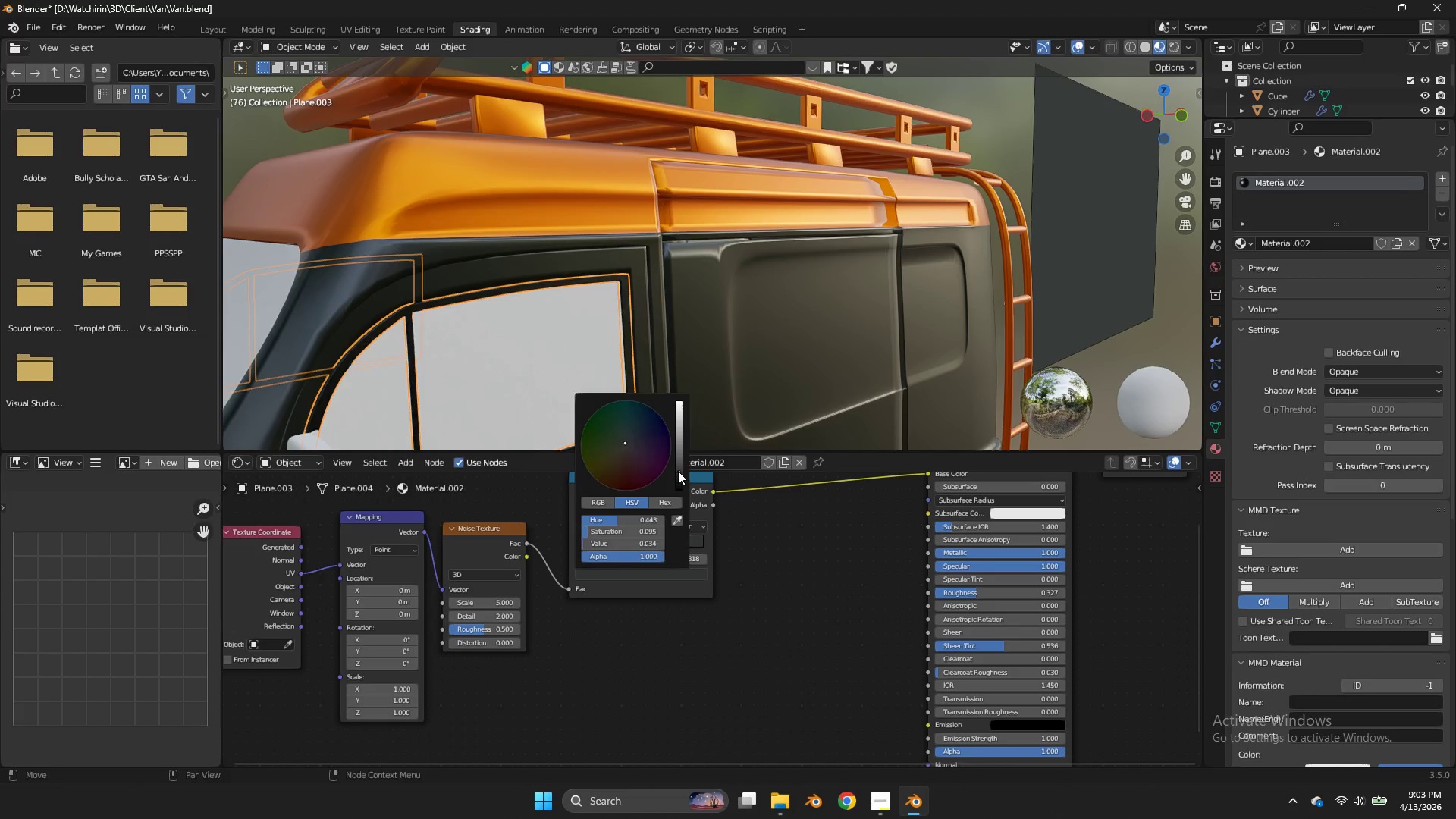 
left_click_drag(start_coordinate=[678, 472], to_coordinate=[679, 463])
 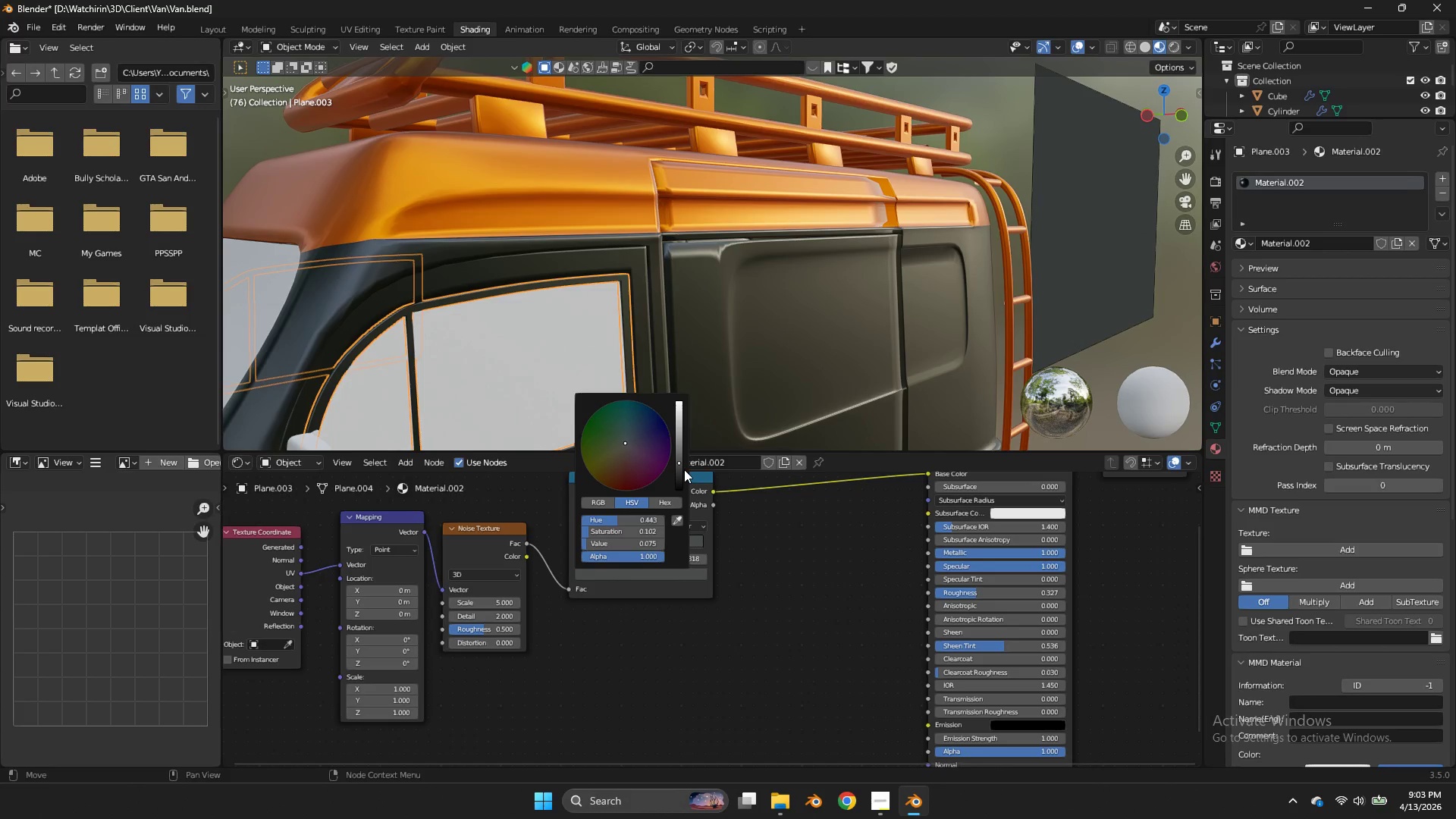 
left_click([684, 469])
 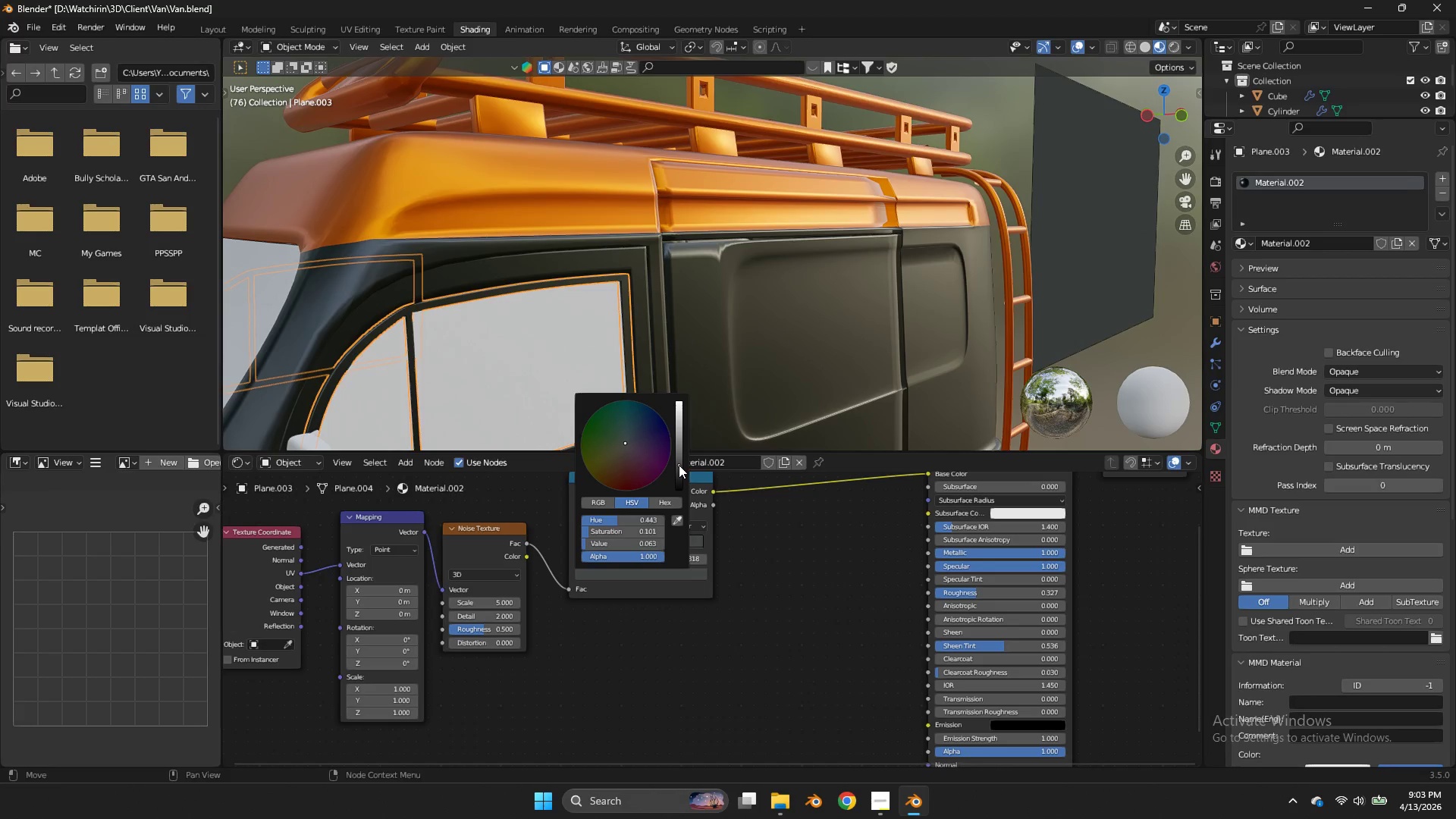 
left_click_drag(start_coordinate=[679, 465], to_coordinate=[679, 470])